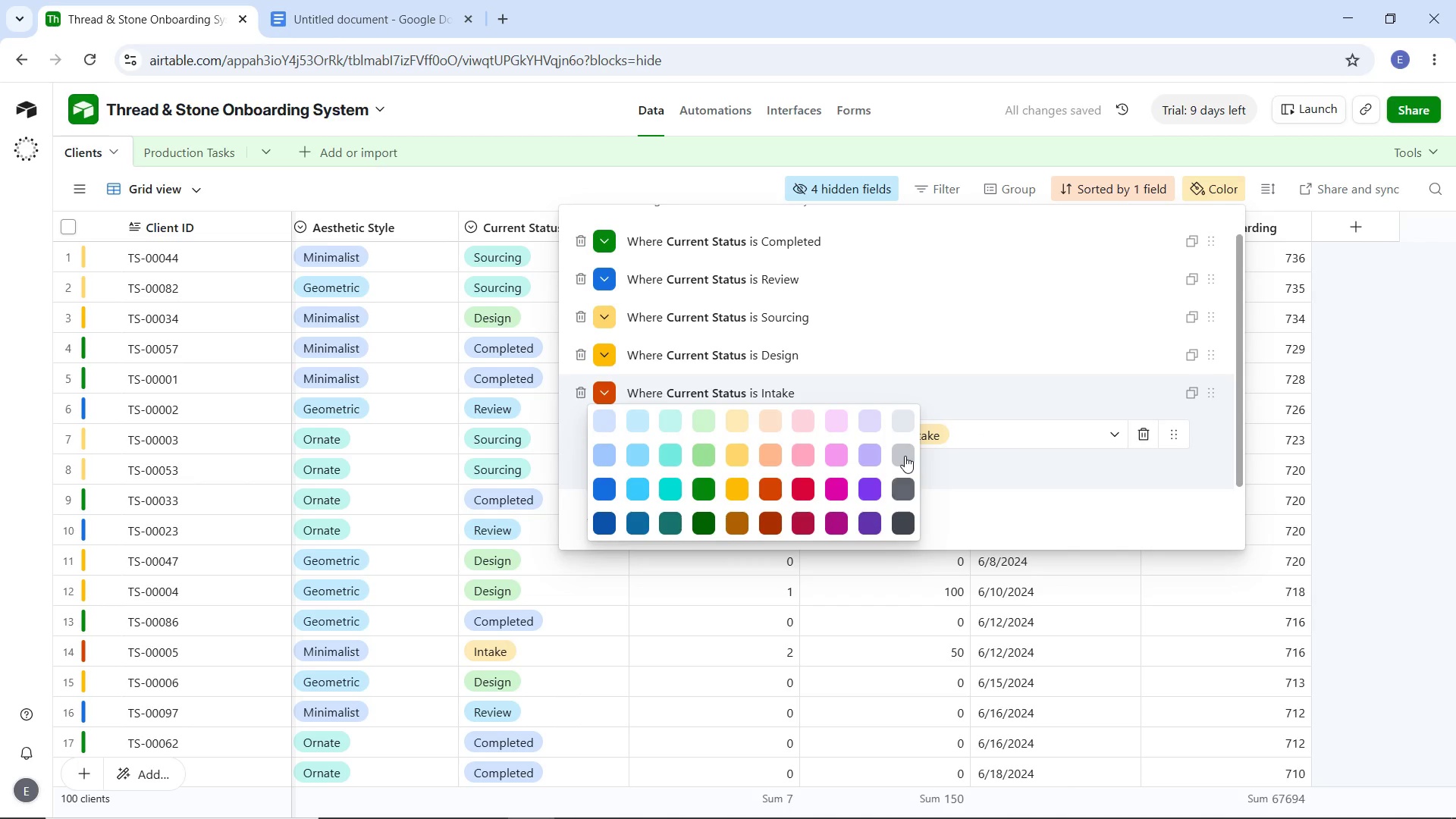 
left_click([901, 482])
 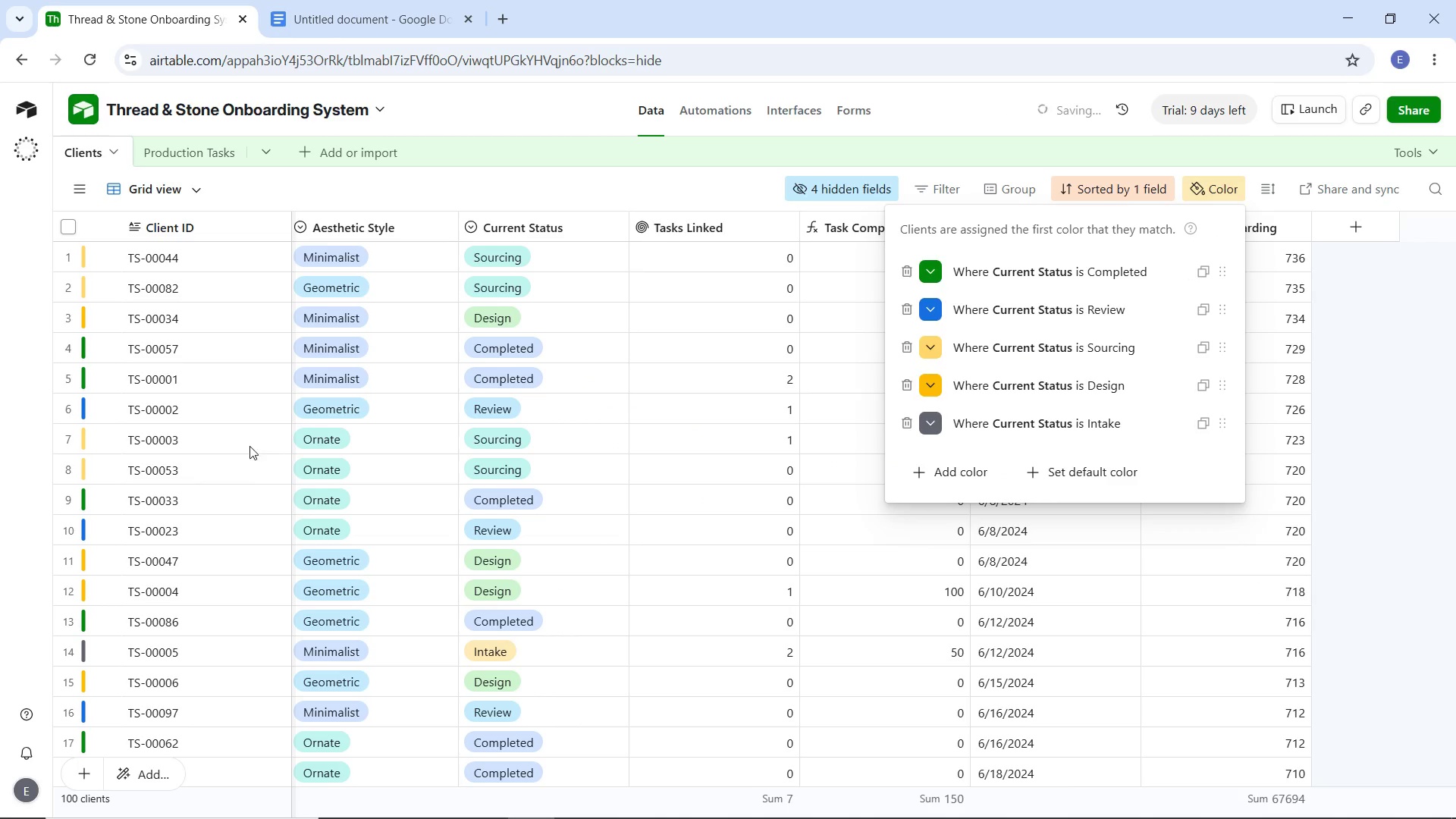 
scroll: coordinate [248, 466], scroll_direction: down, amount: 3.0
 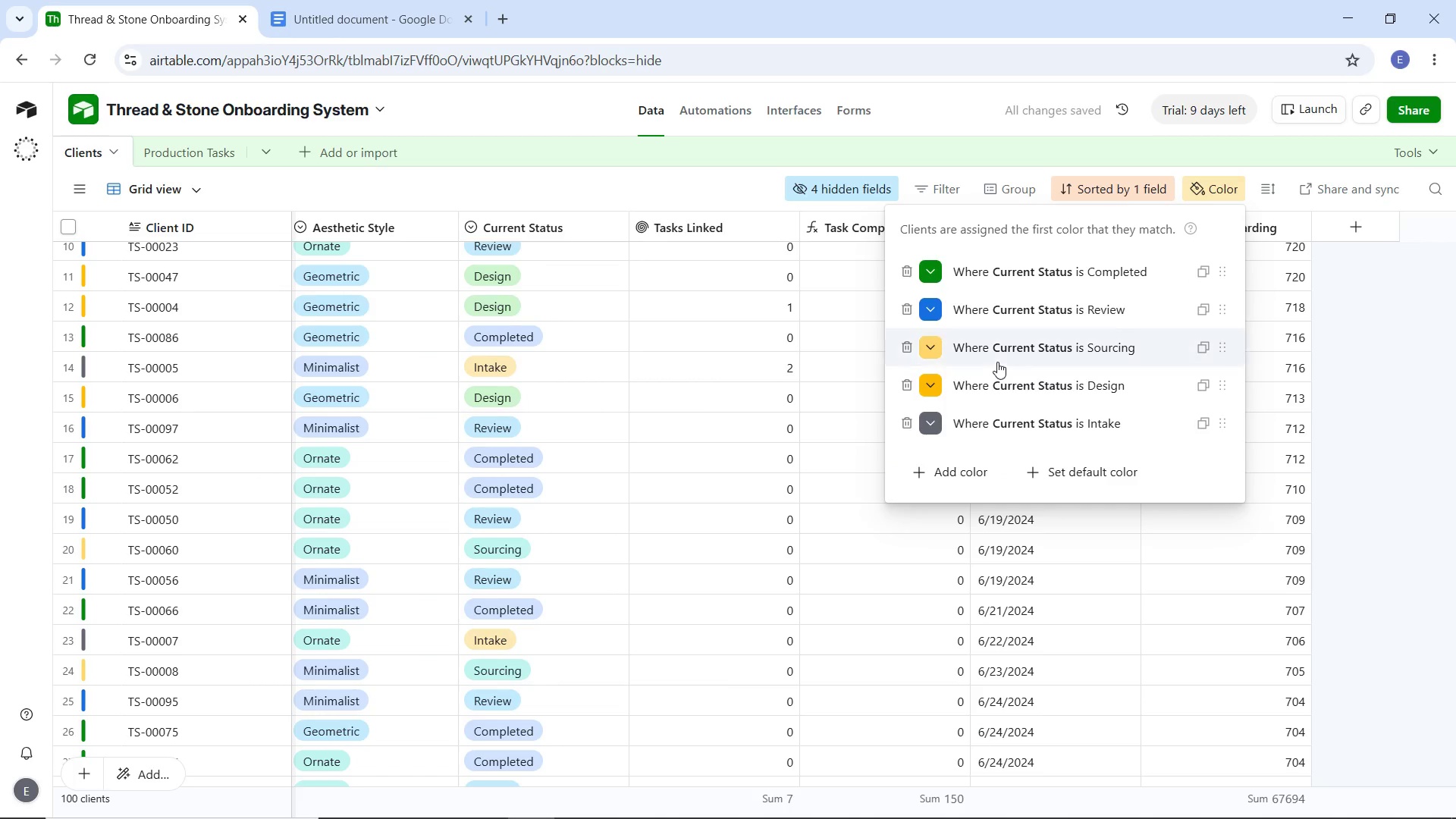 
left_click([937, 425])
 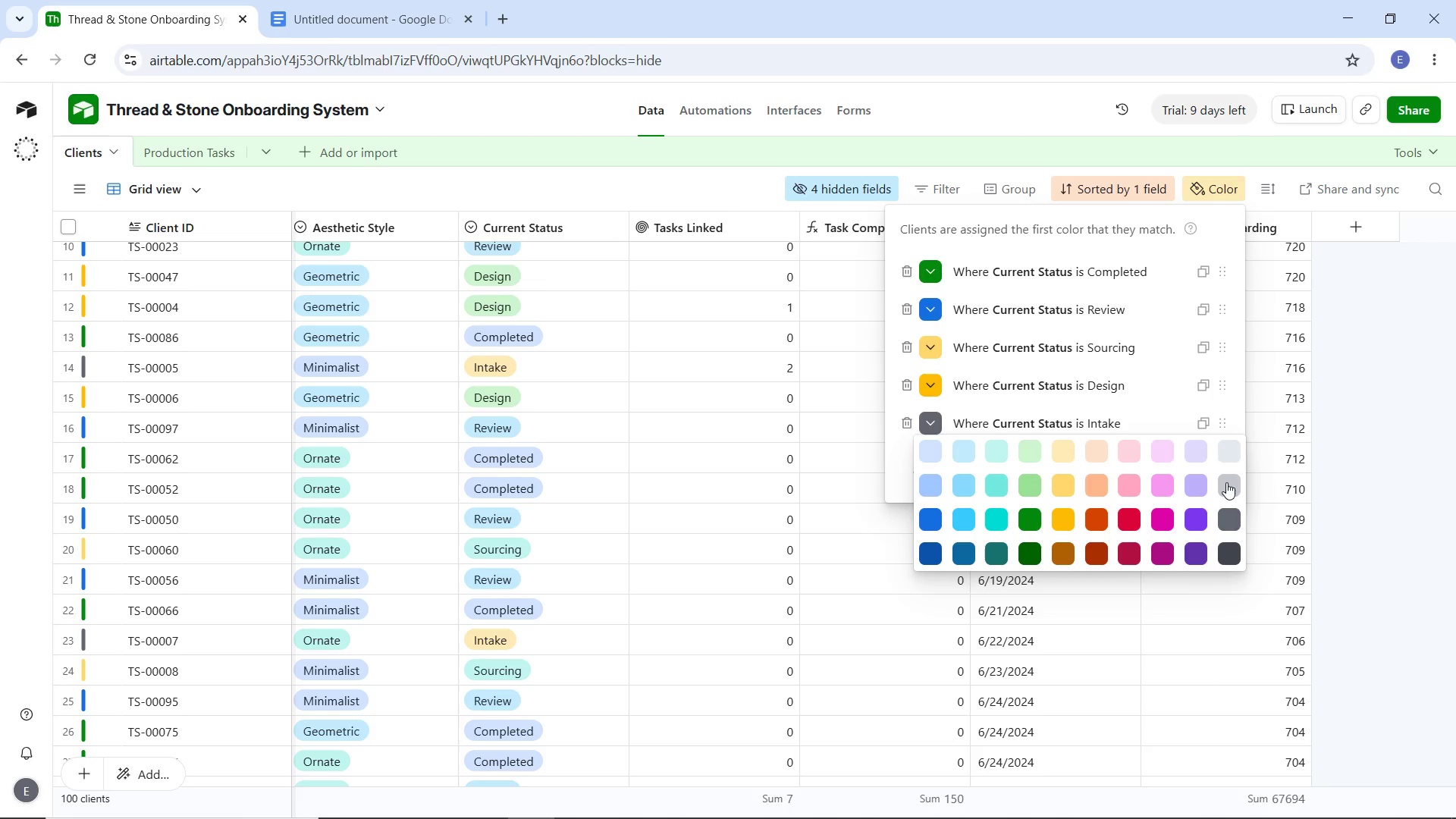 
left_click([1226, 482])
 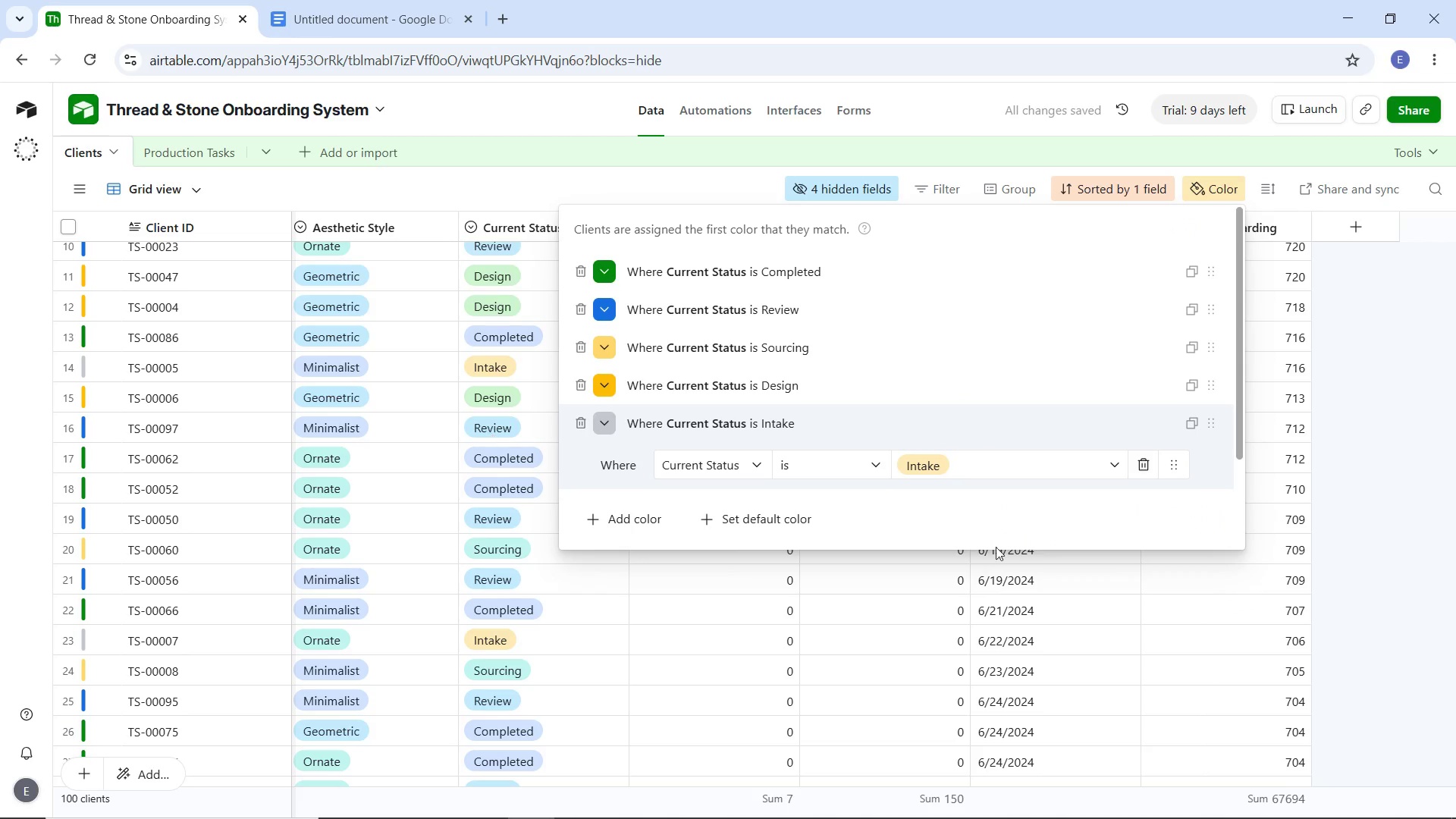 
left_click([1447, 508])
 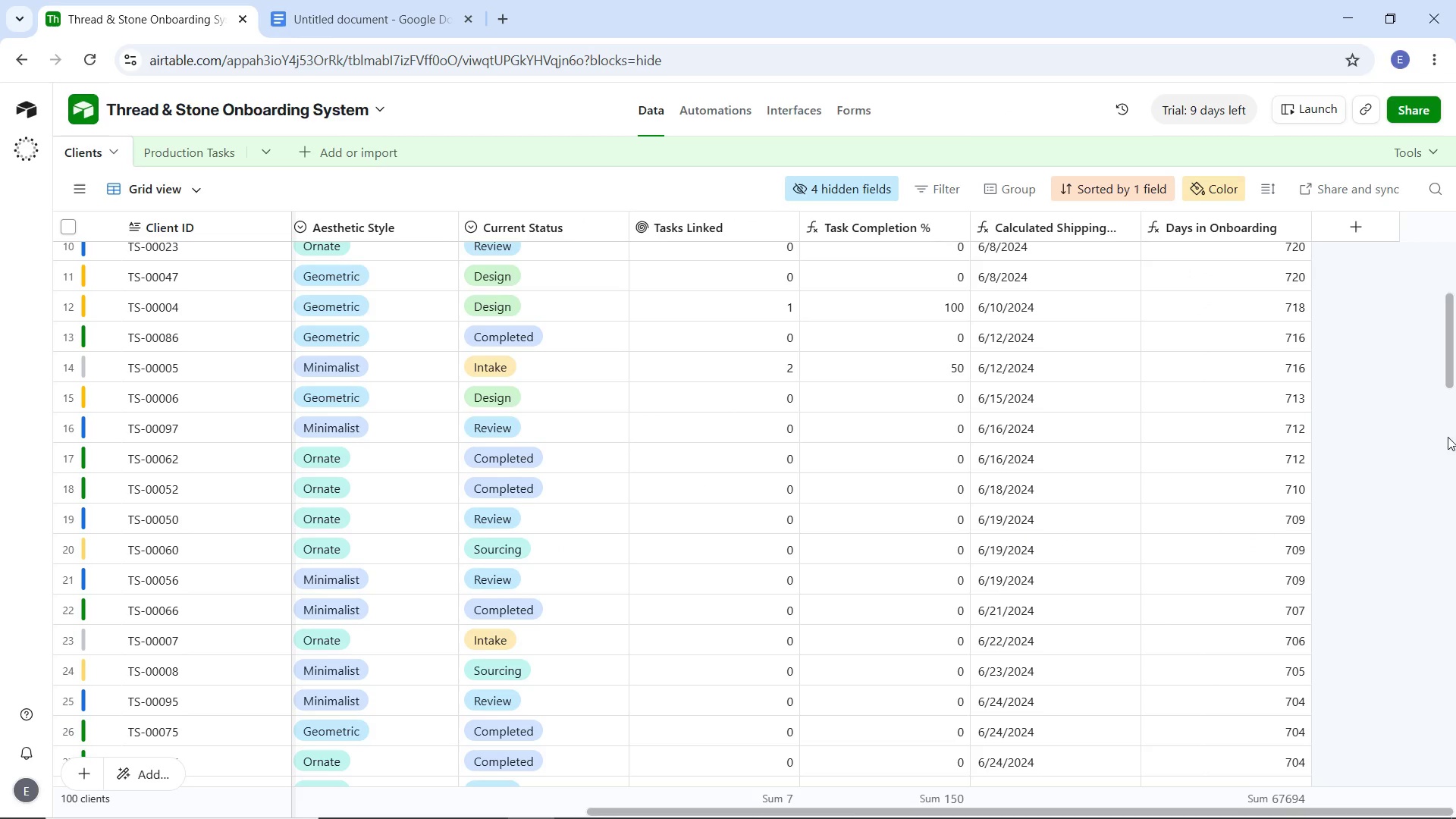 
wait(7.62)
 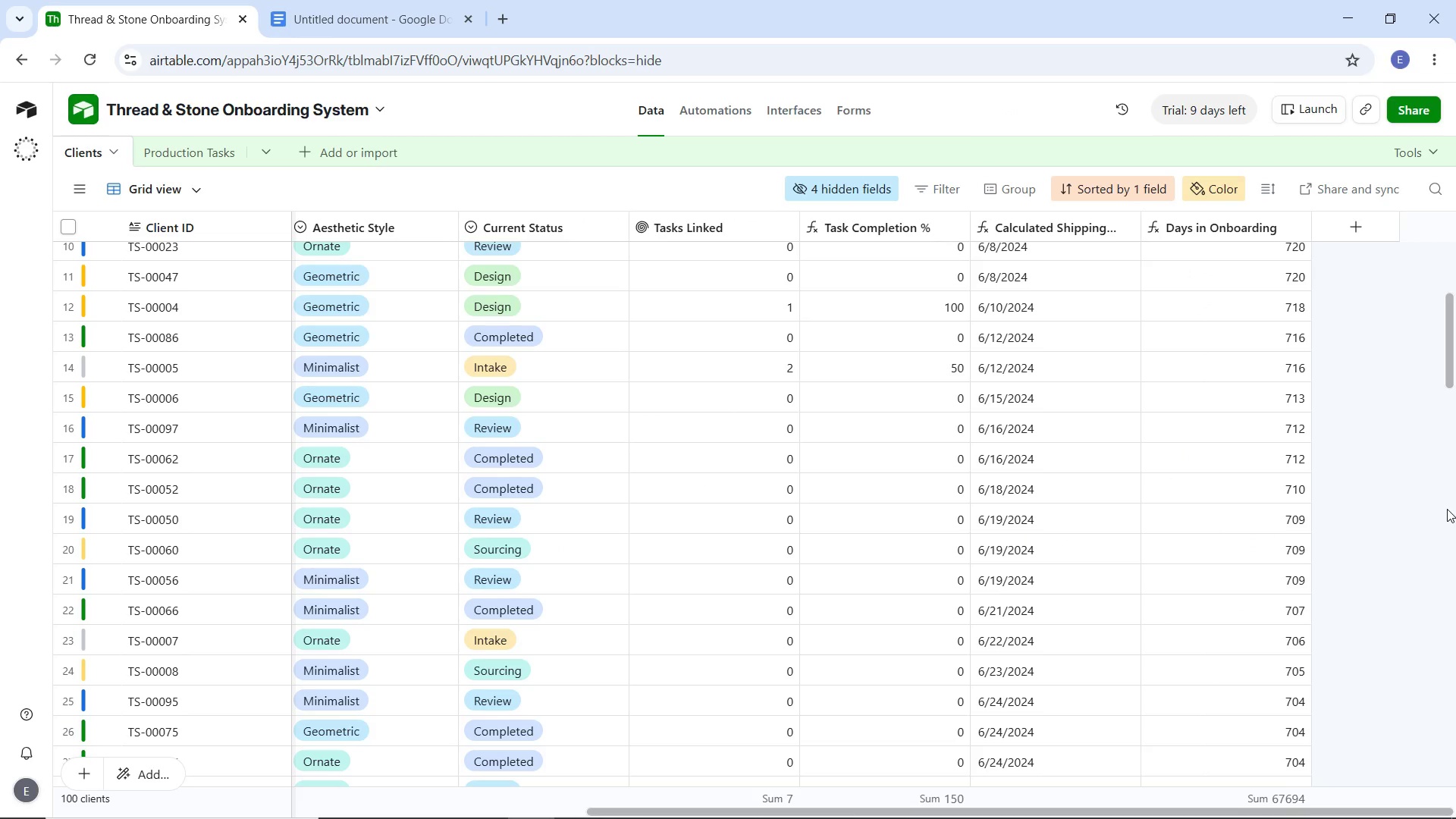 
left_click([1119, 190])
 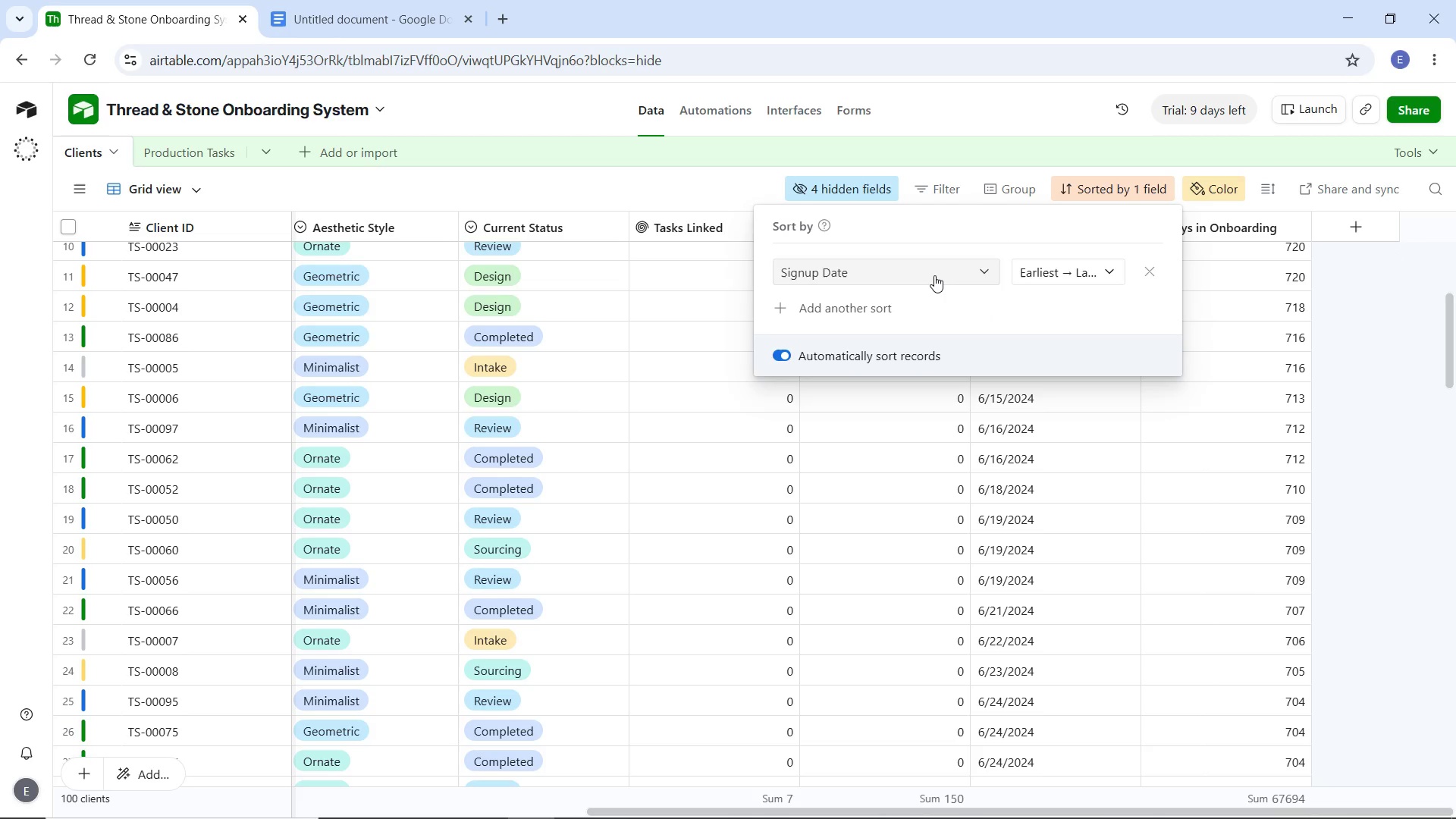 
left_click([934, 275])
 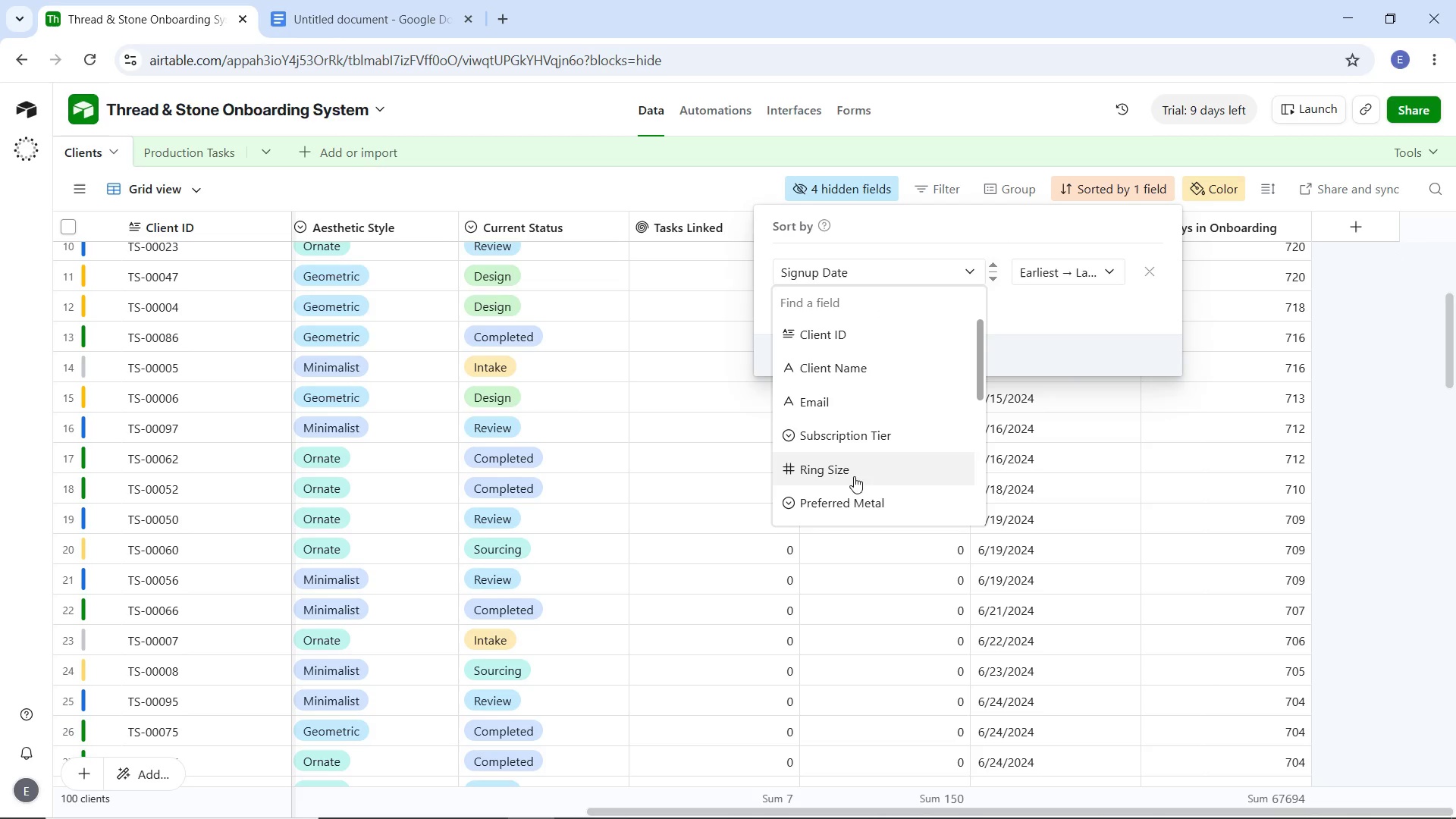 
scroll: coordinate [856, 416], scroll_direction: down, amount: 4.0
 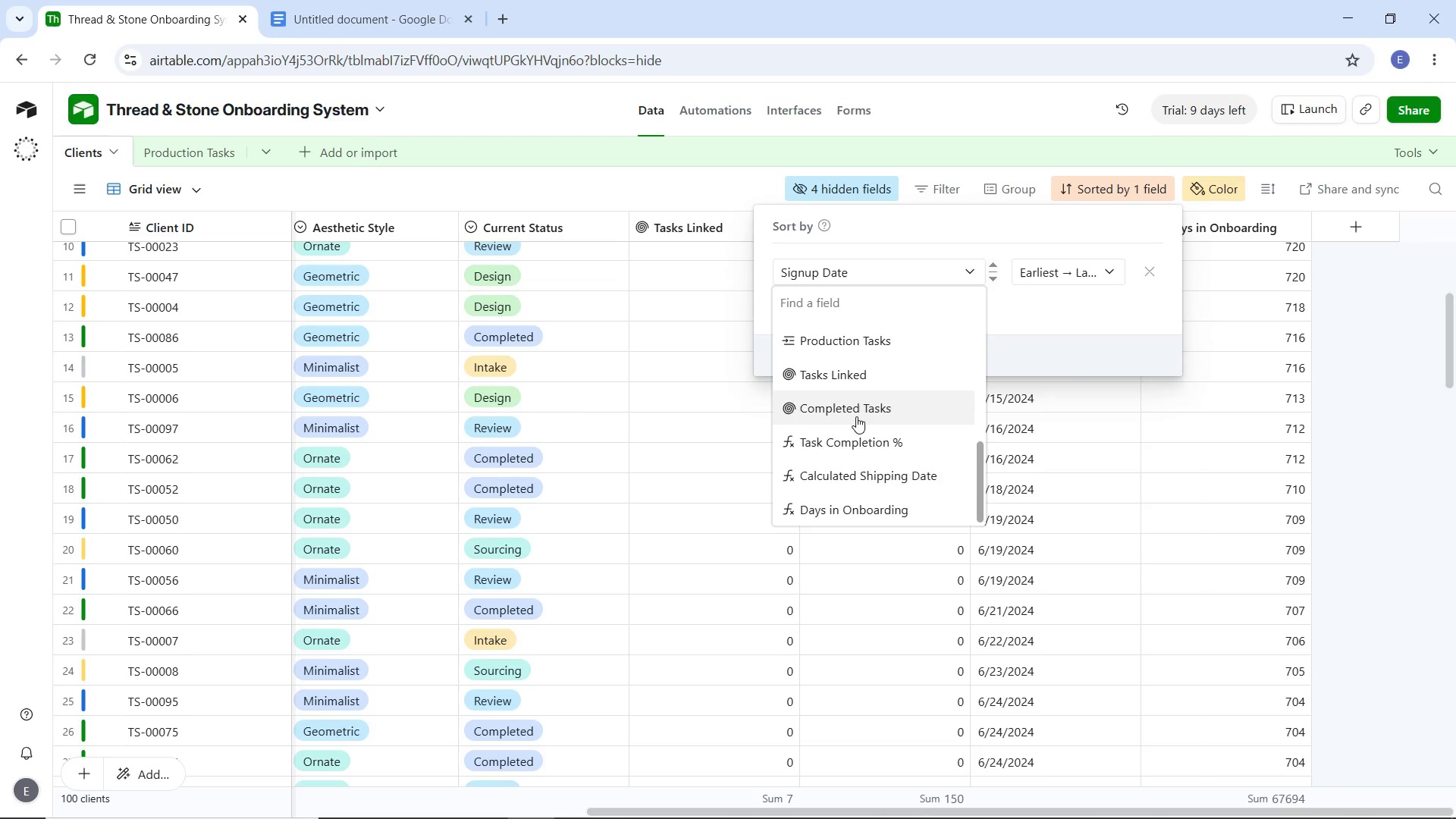 
scroll: coordinate [856, 416], scroll_direction: up, amount: 6.0
 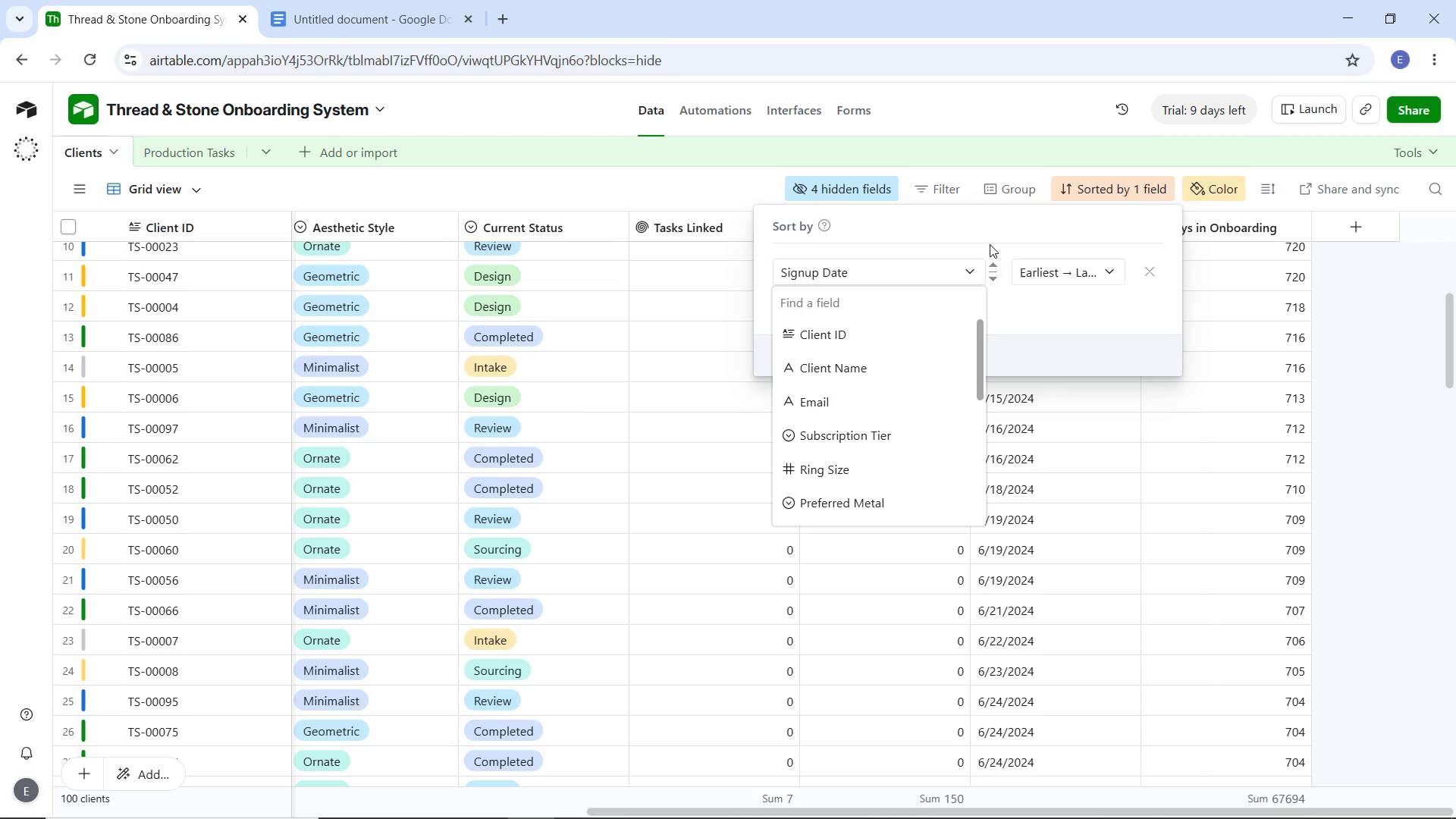 
left_click([1050, 249])
 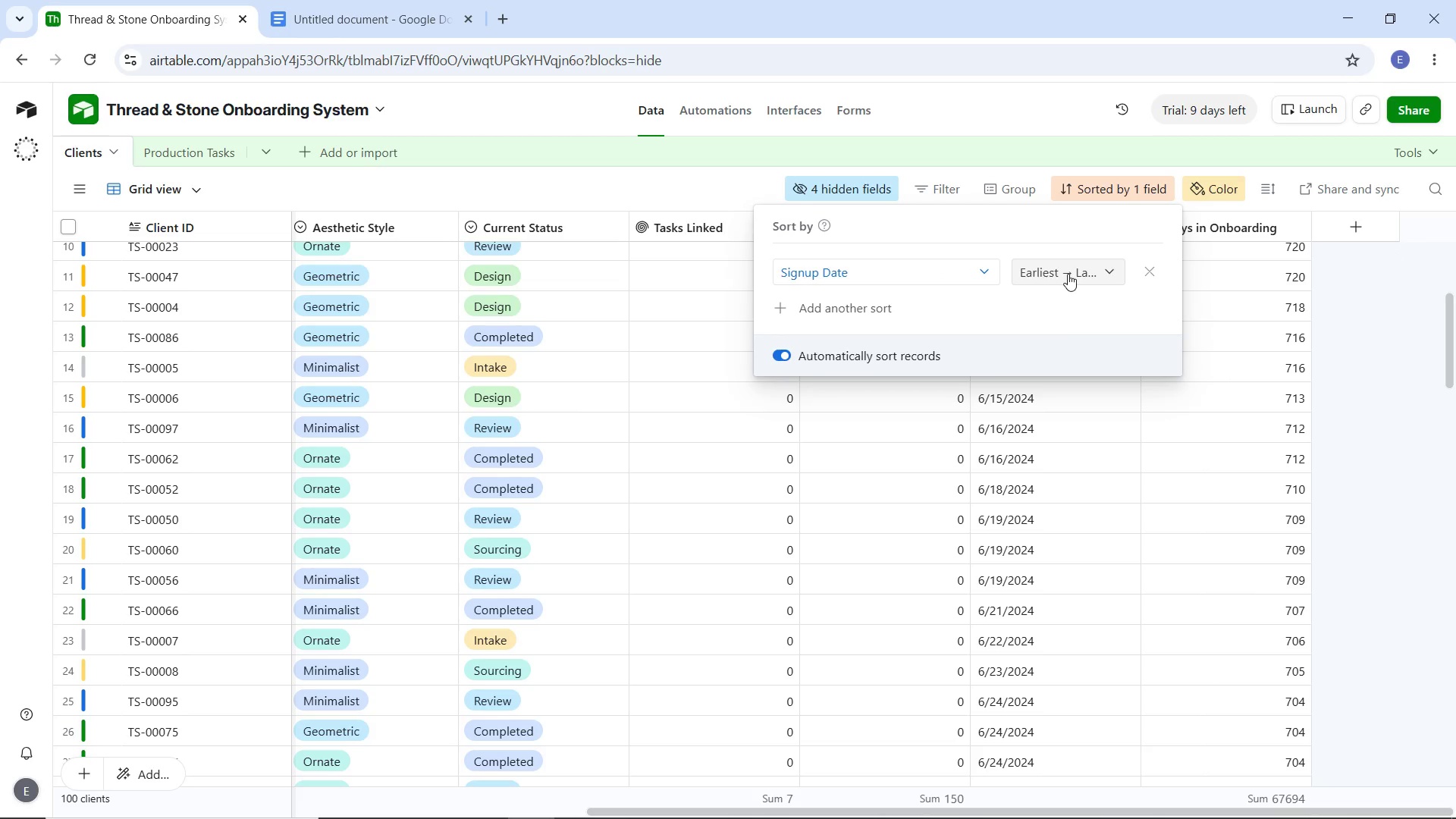 
left_click([1068, 275])
 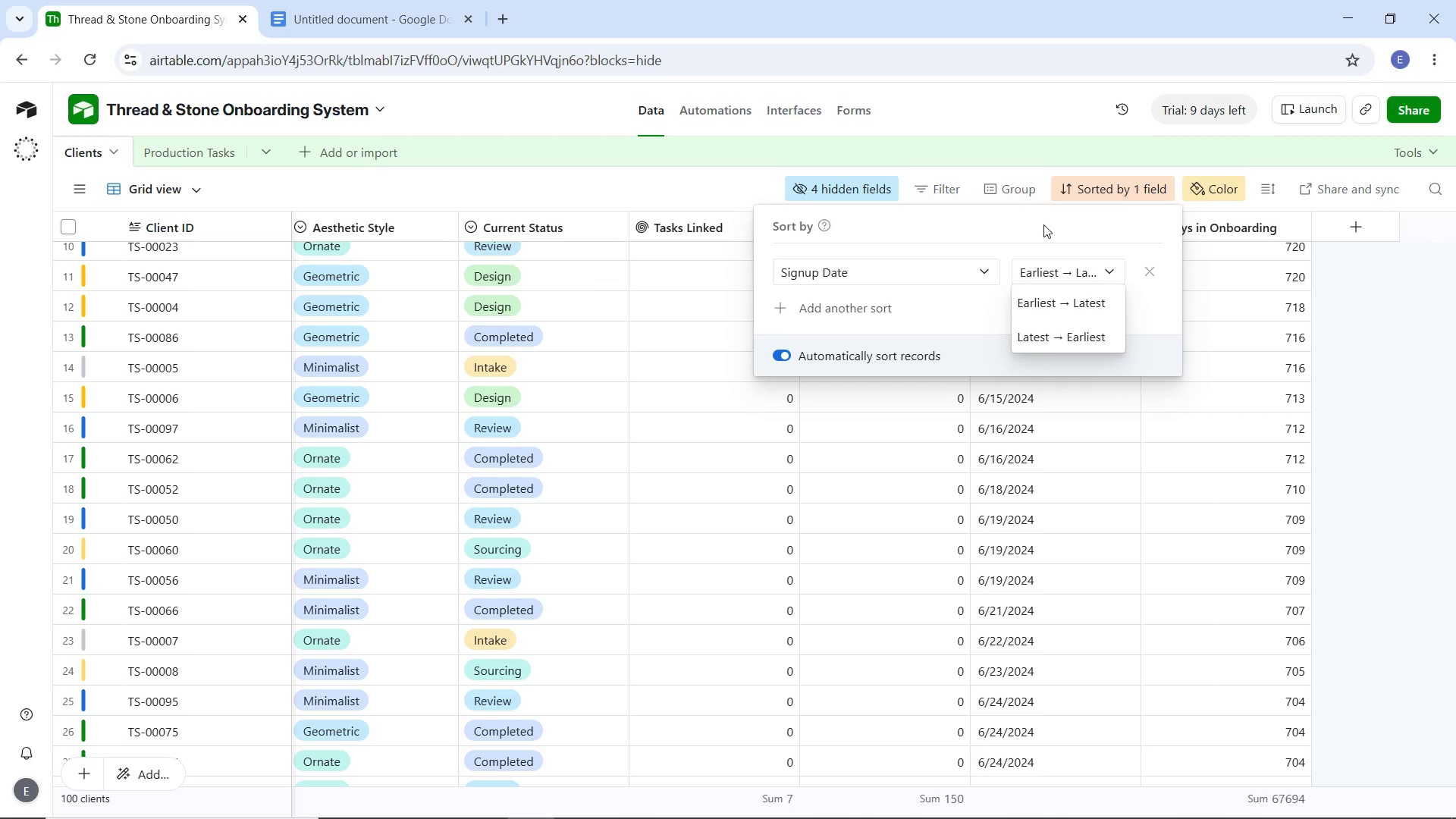 
left_click([1052, 231])
 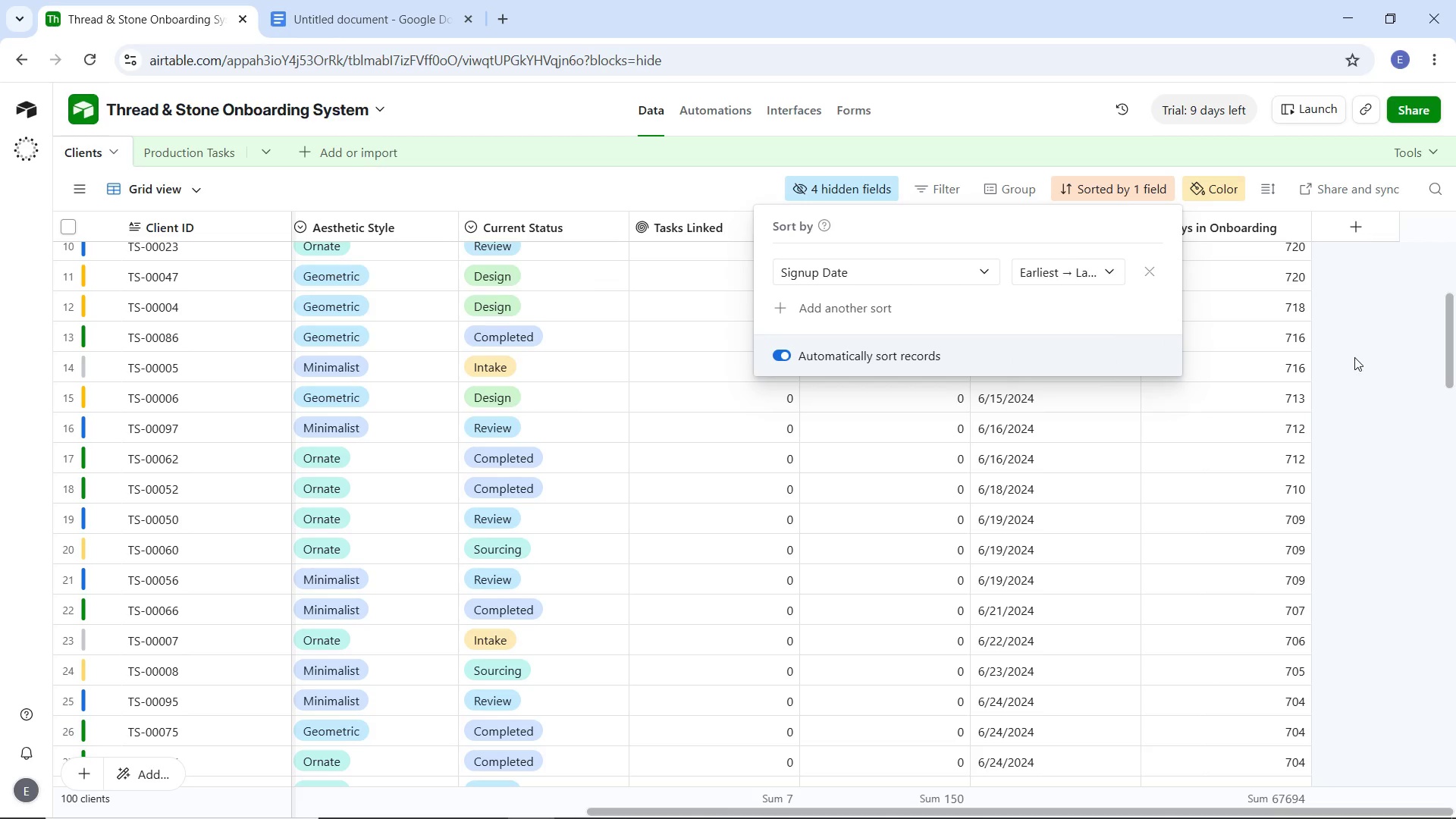 
left_click([1381, 357])
 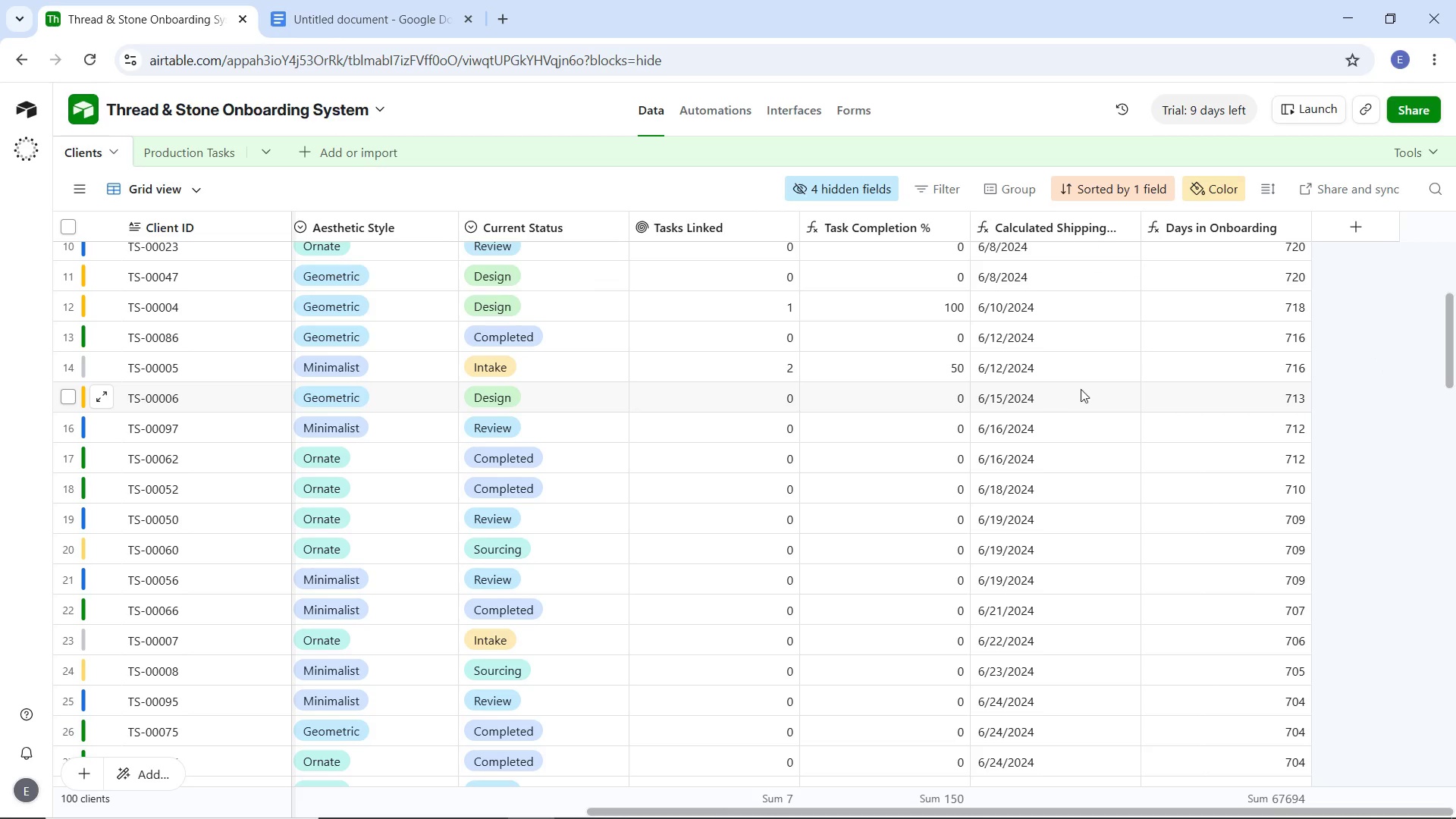 
scroll: coordinate [1209, 470], scroll_direction: up, amount: 35.0
 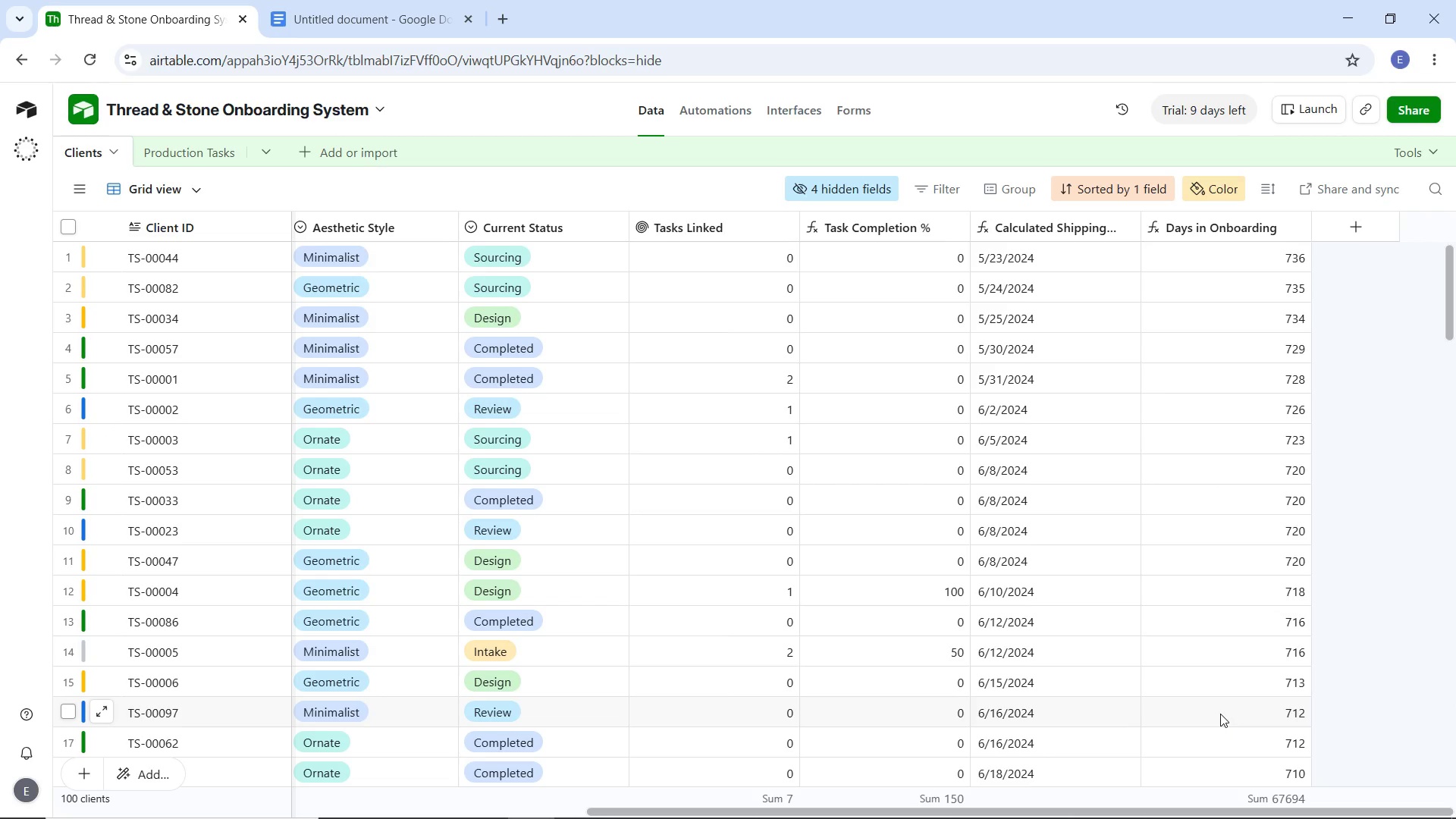 
wait(6.7)
 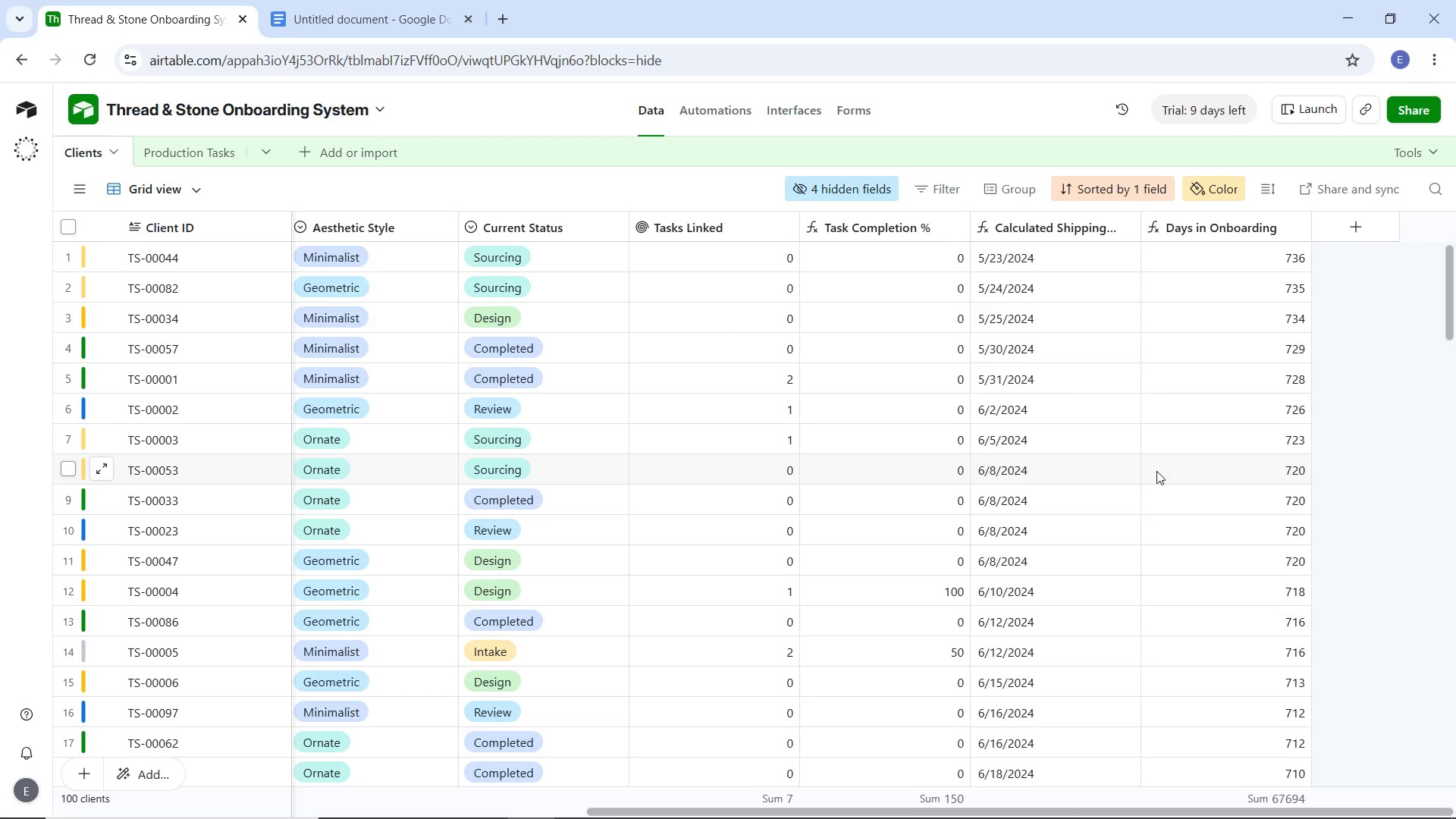 
left_click_drag(start_coordinate=[1234, 812], to_coordinate=[293, 799])